 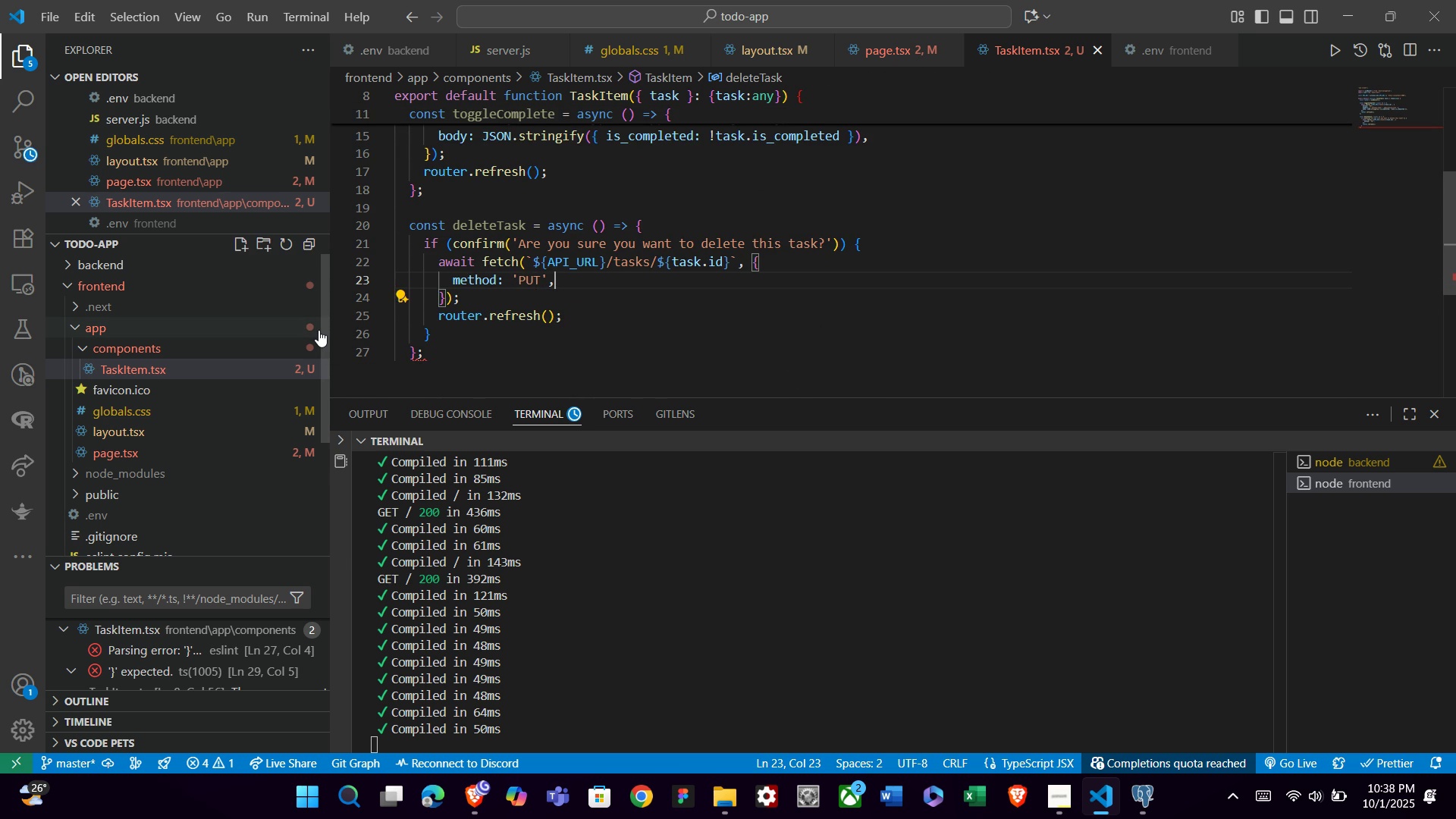 
key(Backspace)
 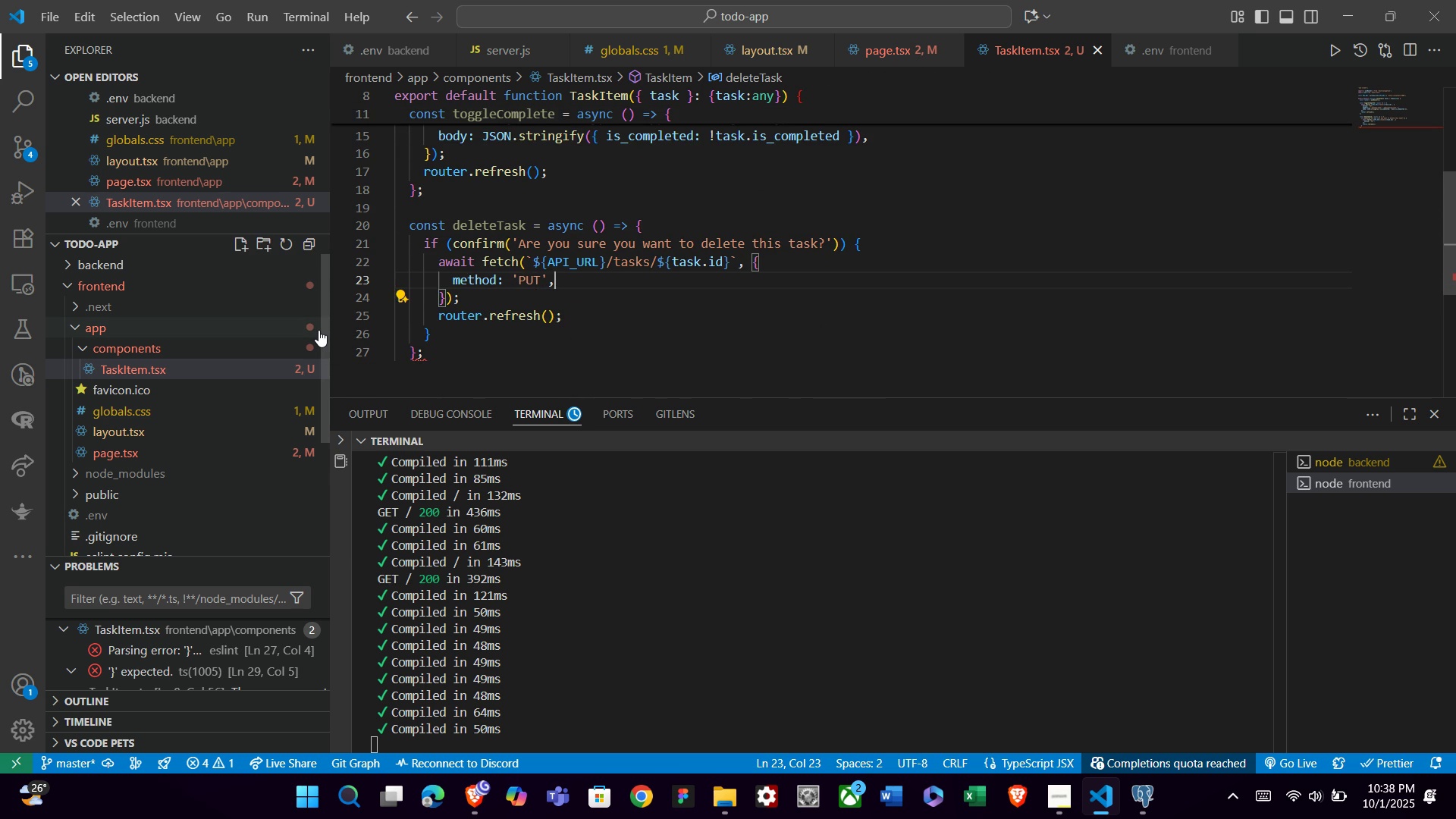 
key(ArrowLeft)
 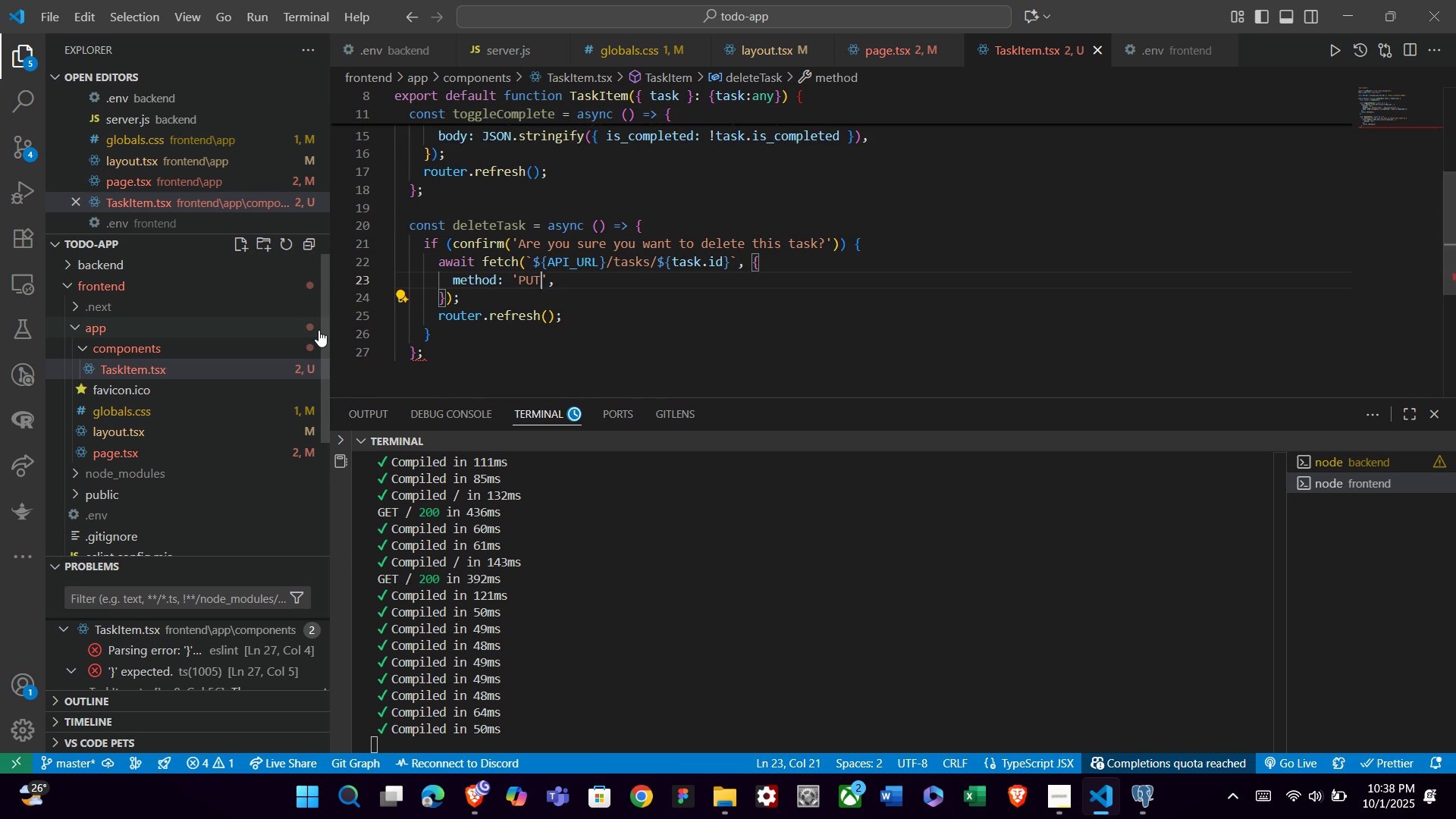 
key(ArrowLeft)
 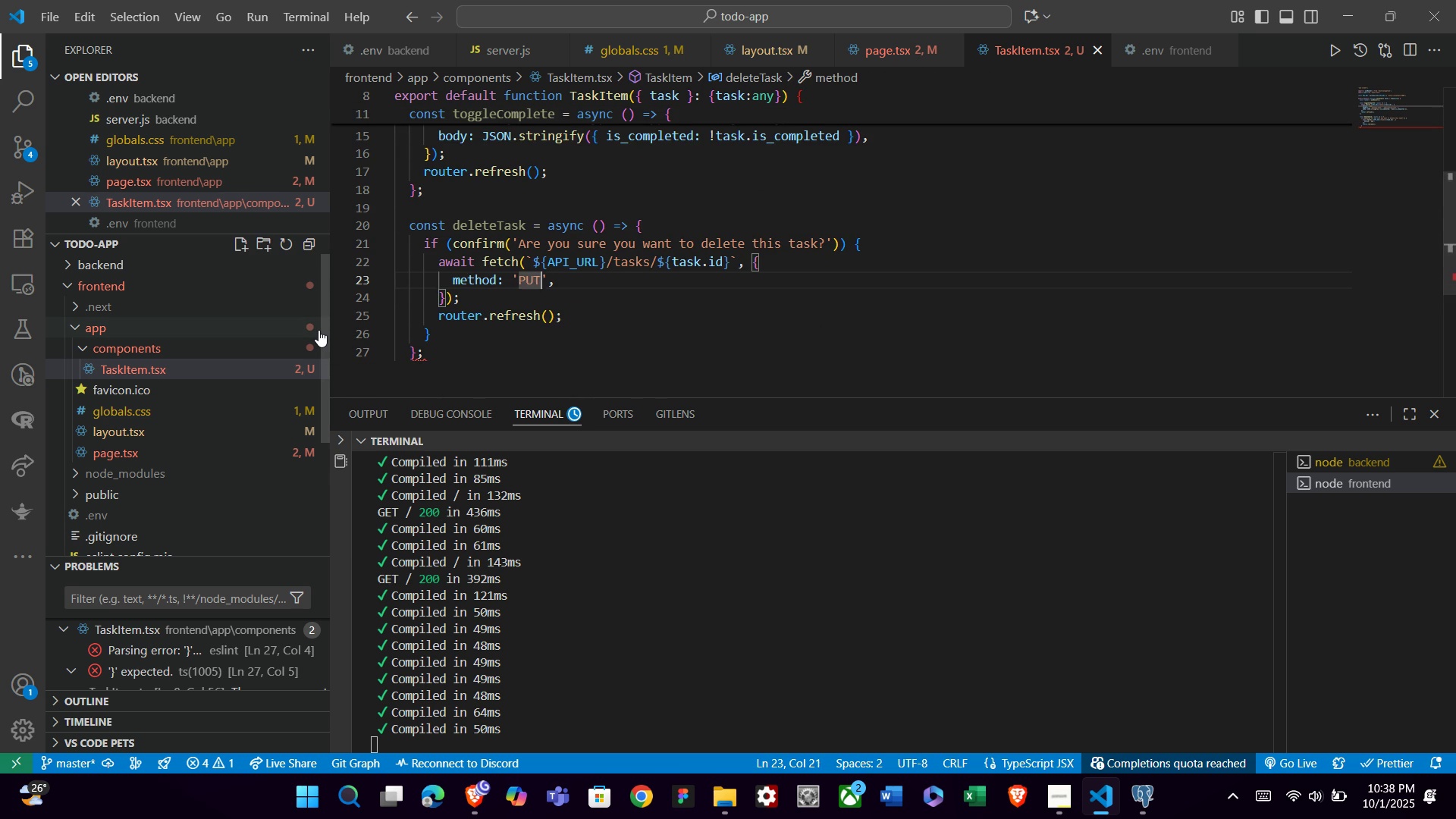 
key(Backspace)
key(Backspace)
key(Backspace)
type(d)
key(Backspace)
type(DELETE)
 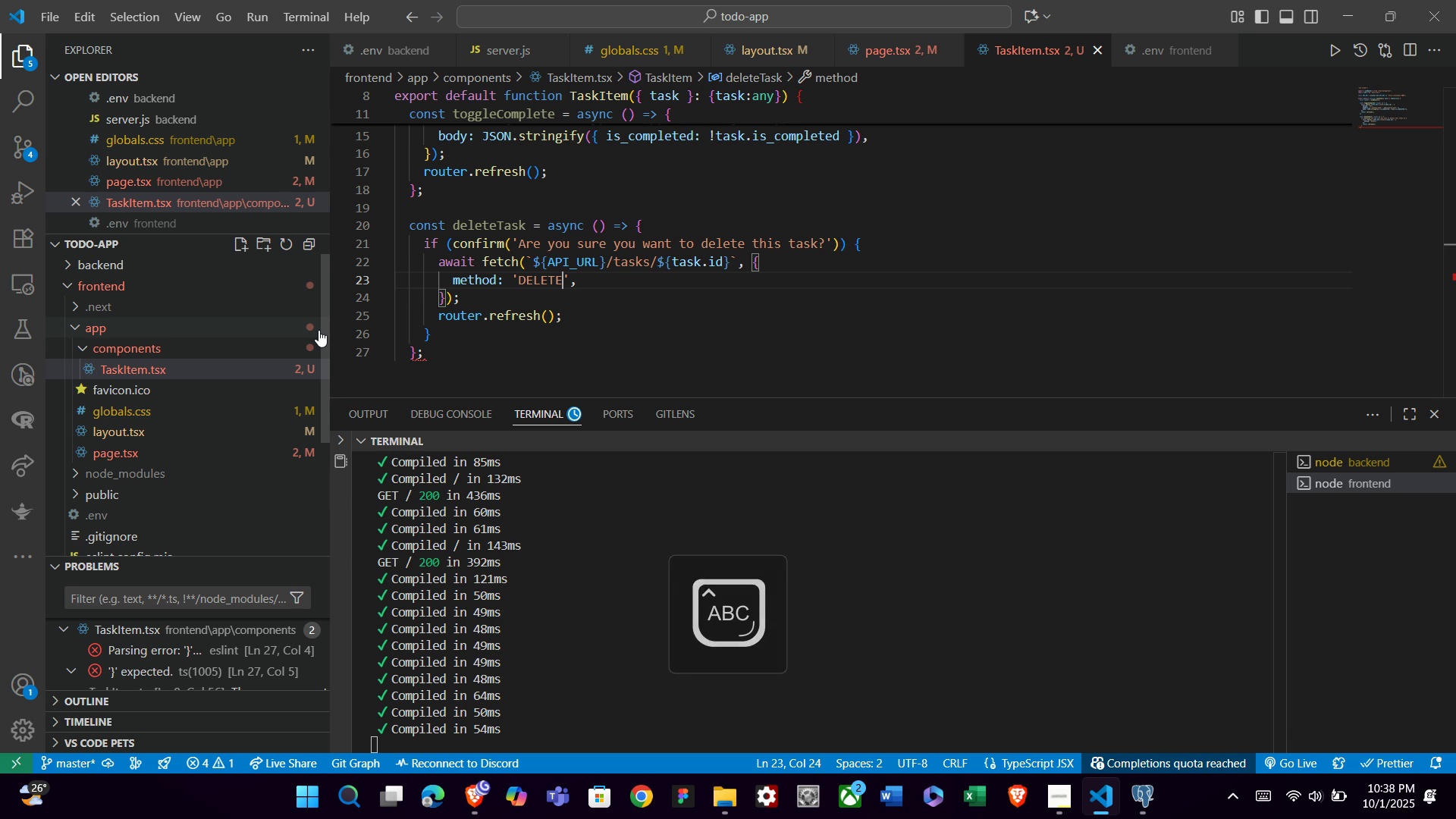 
key(ArrowUp)